 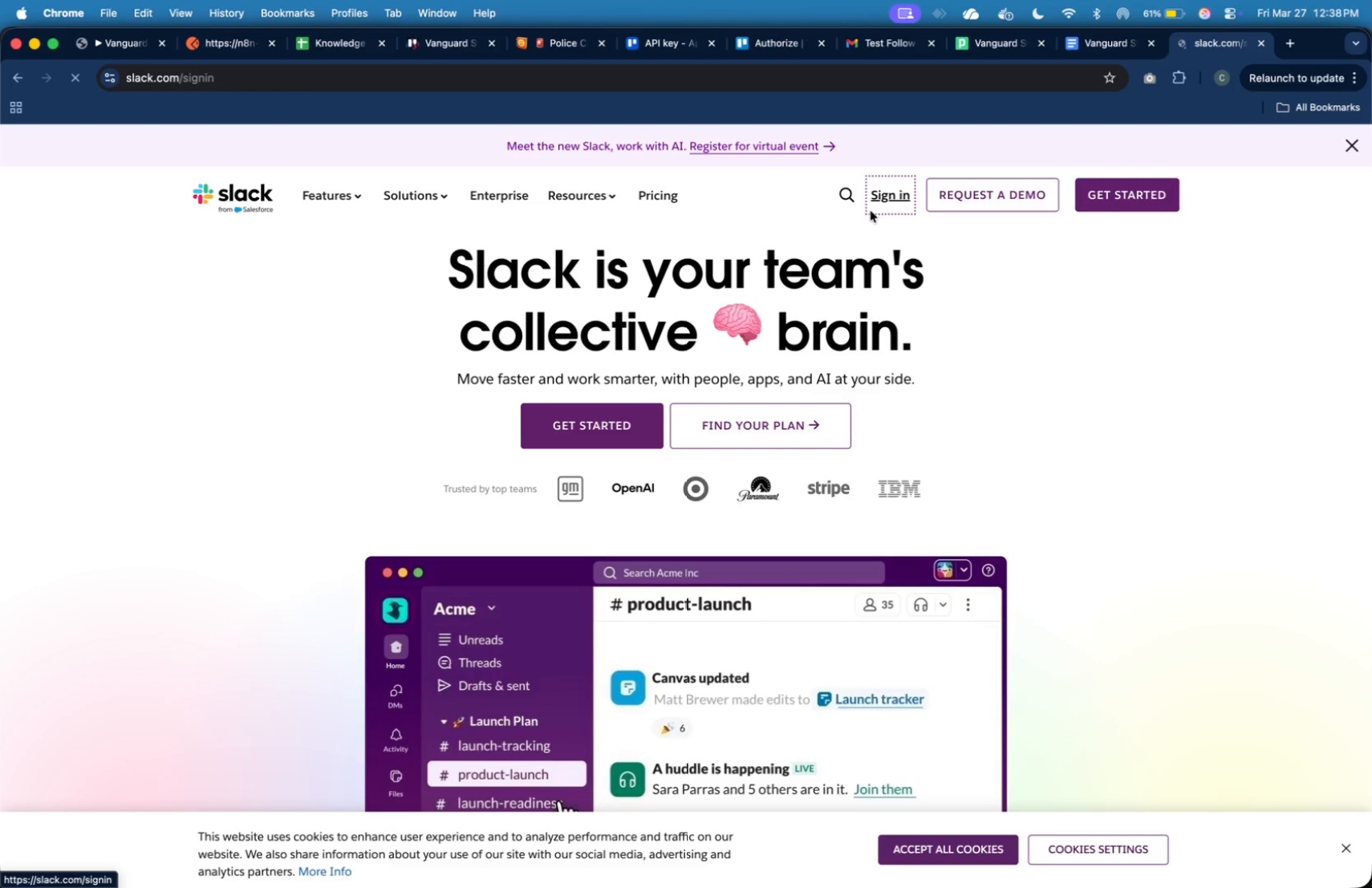 
left_click([643, 468])
 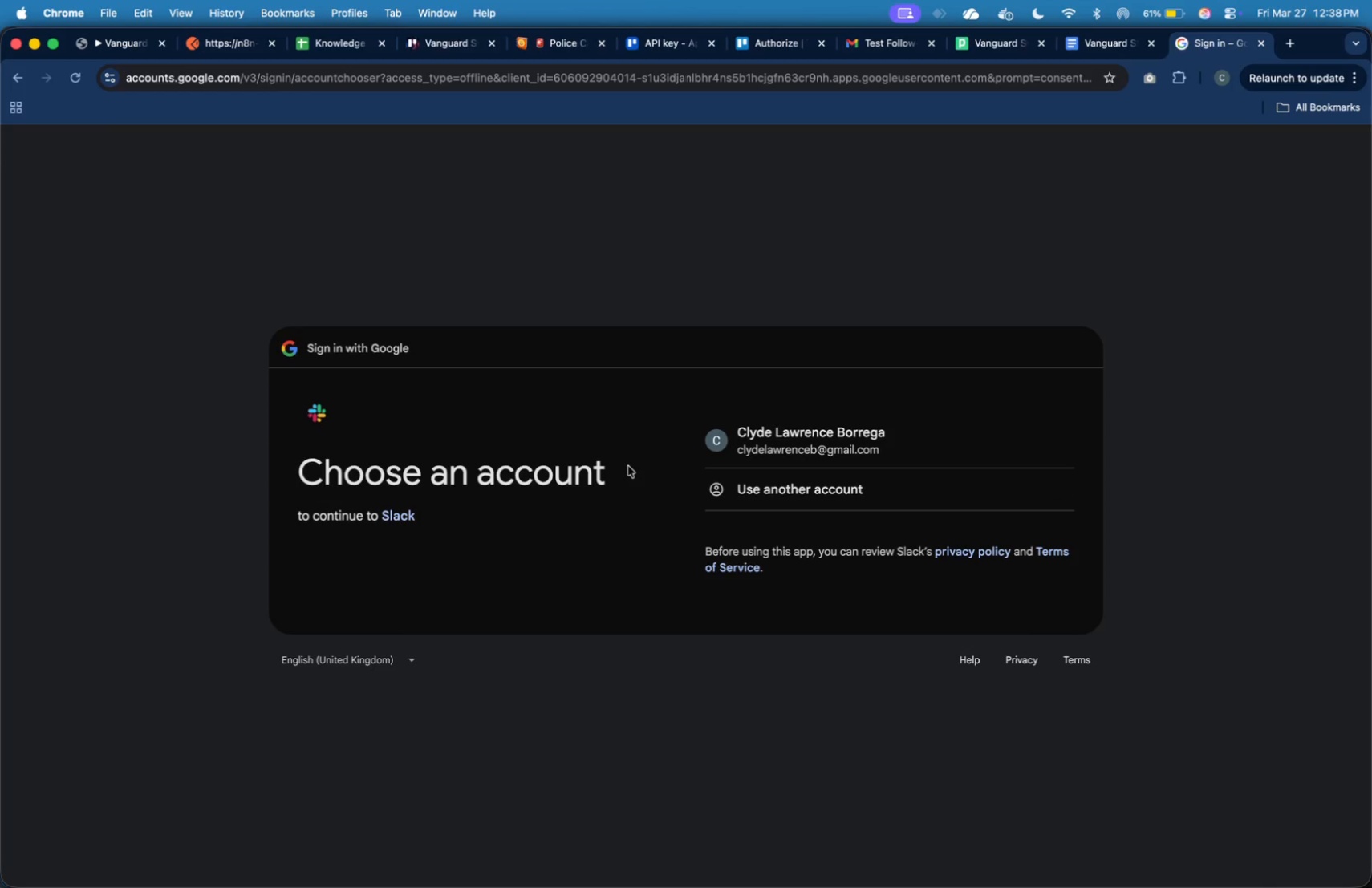 
left_click([733, 429])
 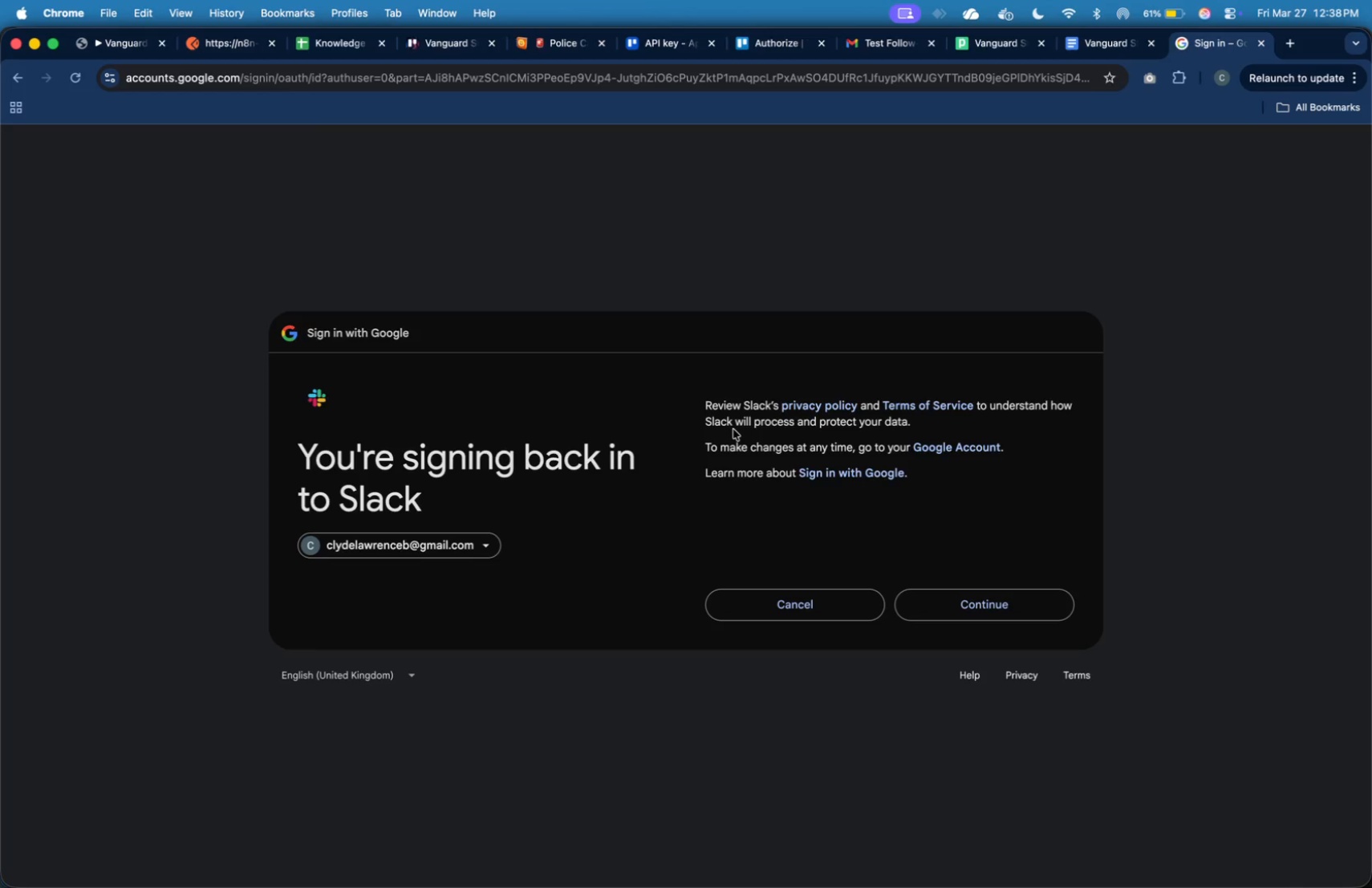 
wait(40.44)
 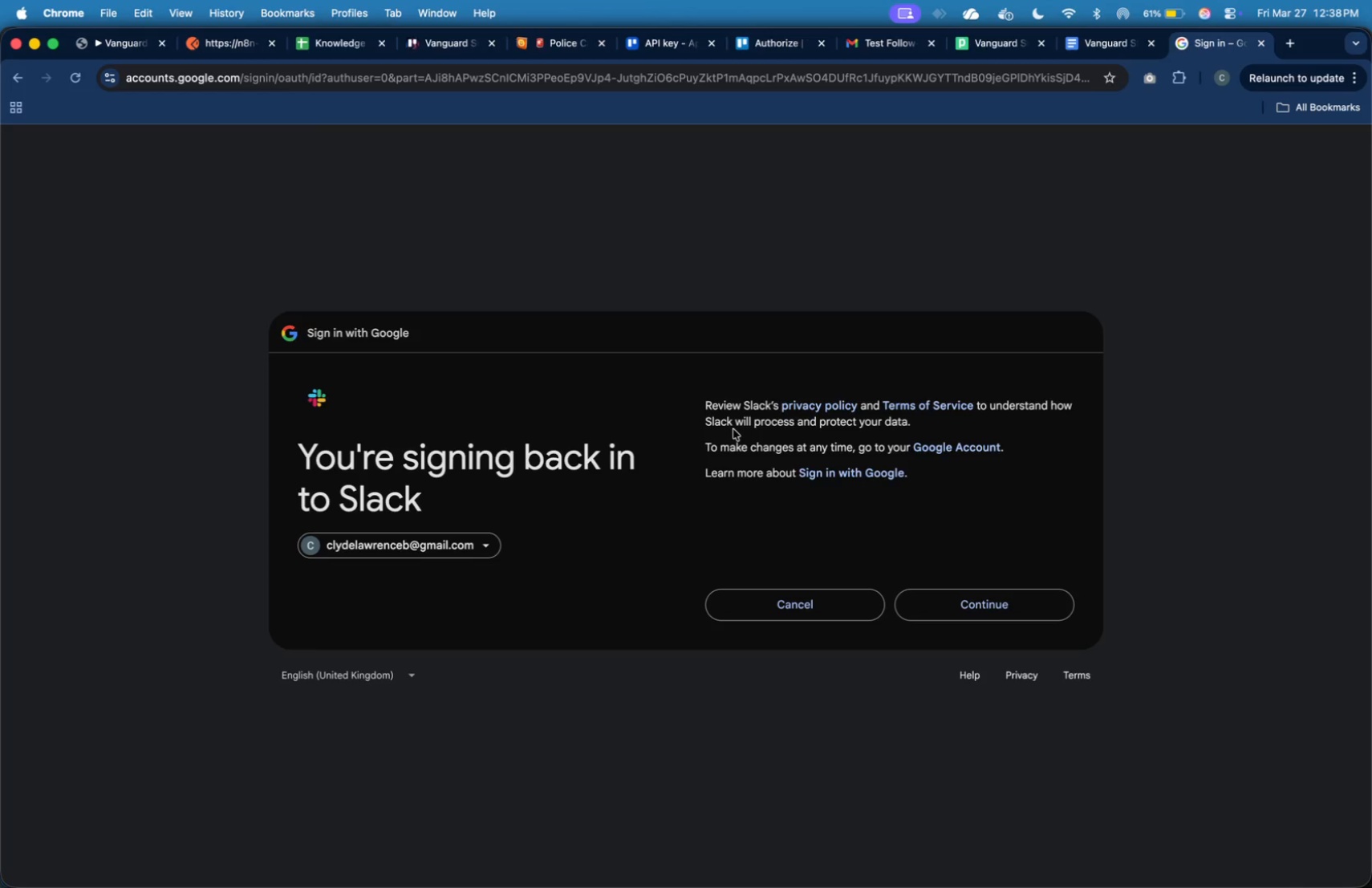 
left_click([997, 614])
 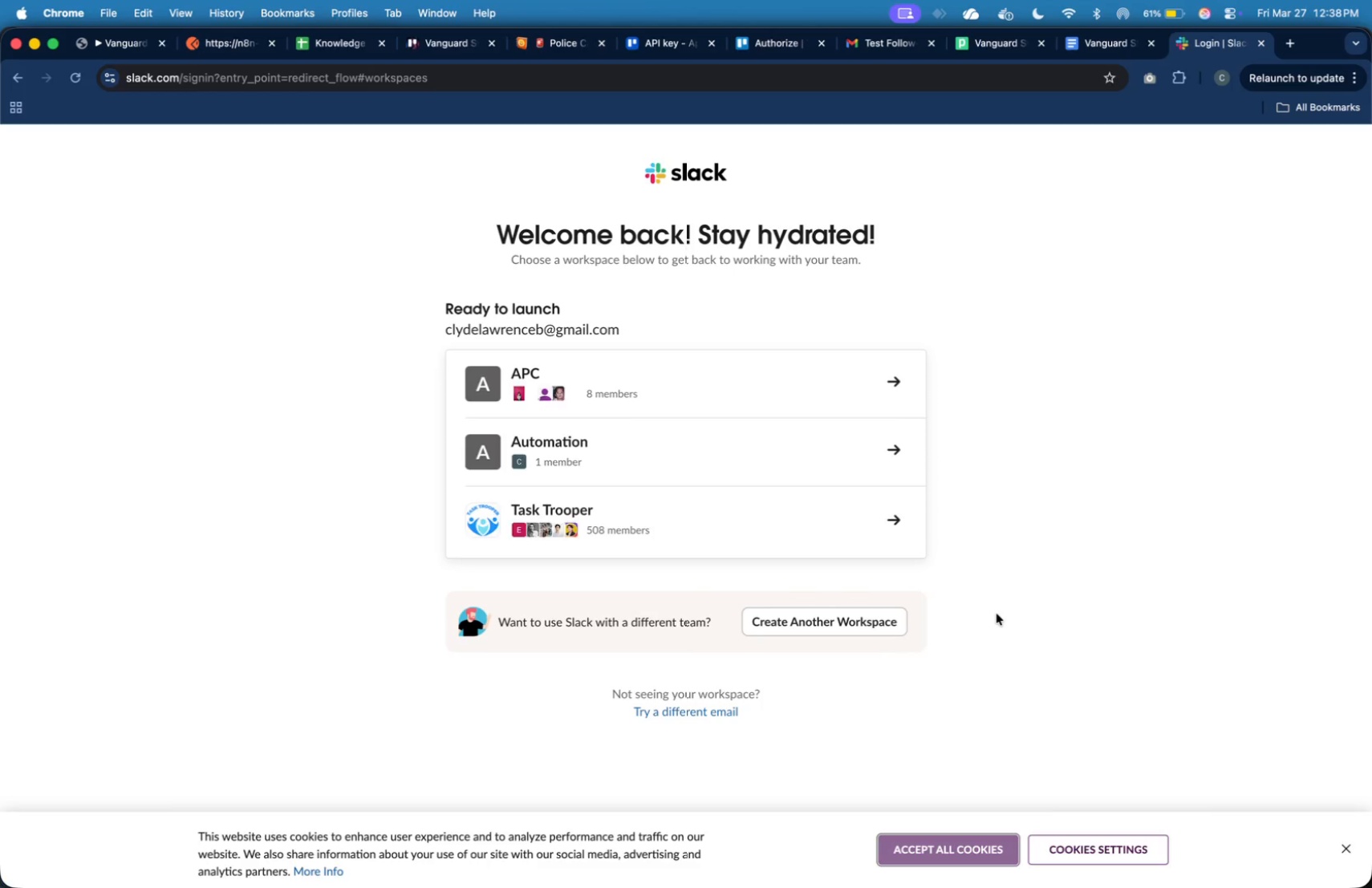 
wait(8.28)
 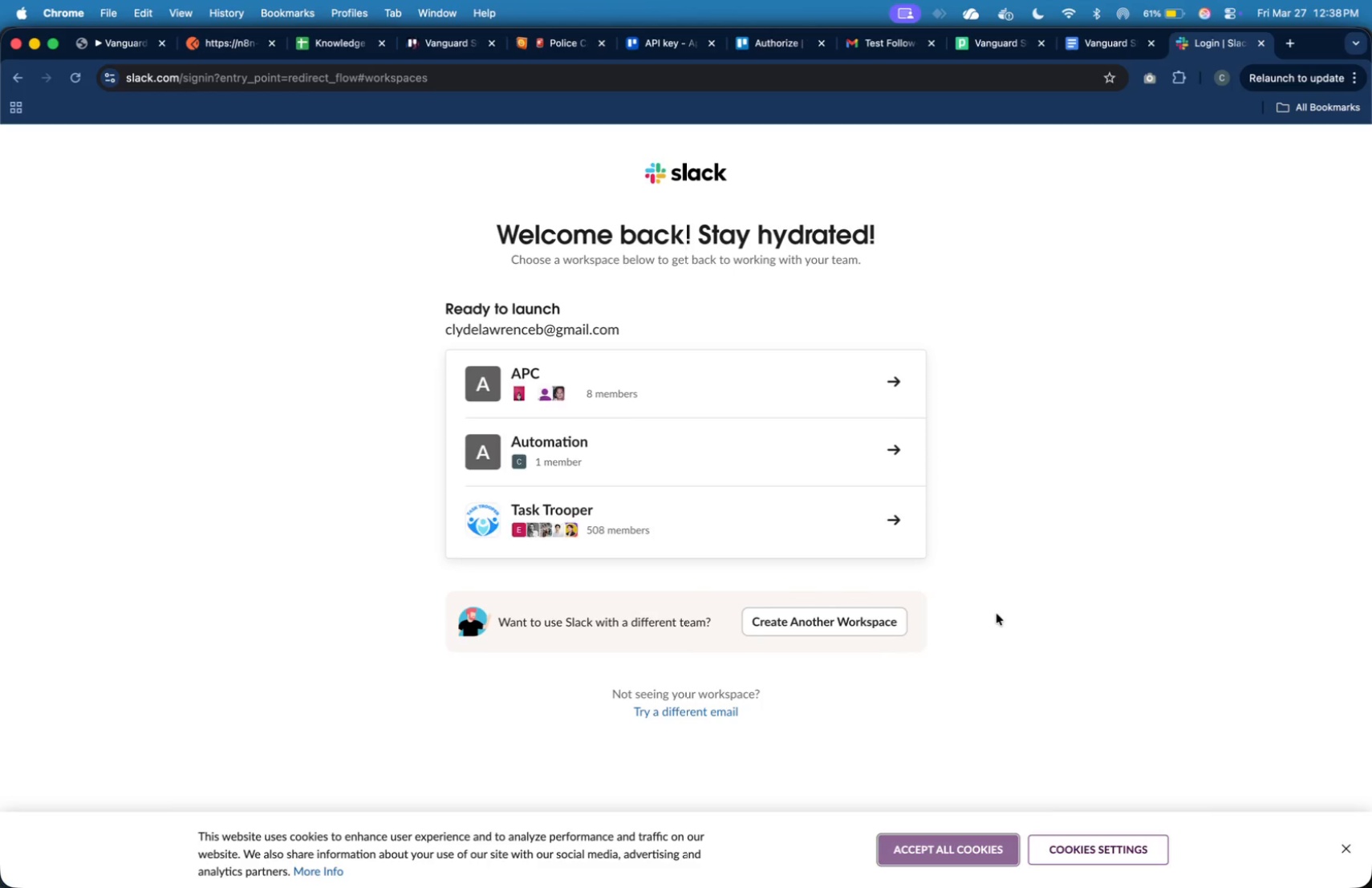 
left_click([883, 616])
 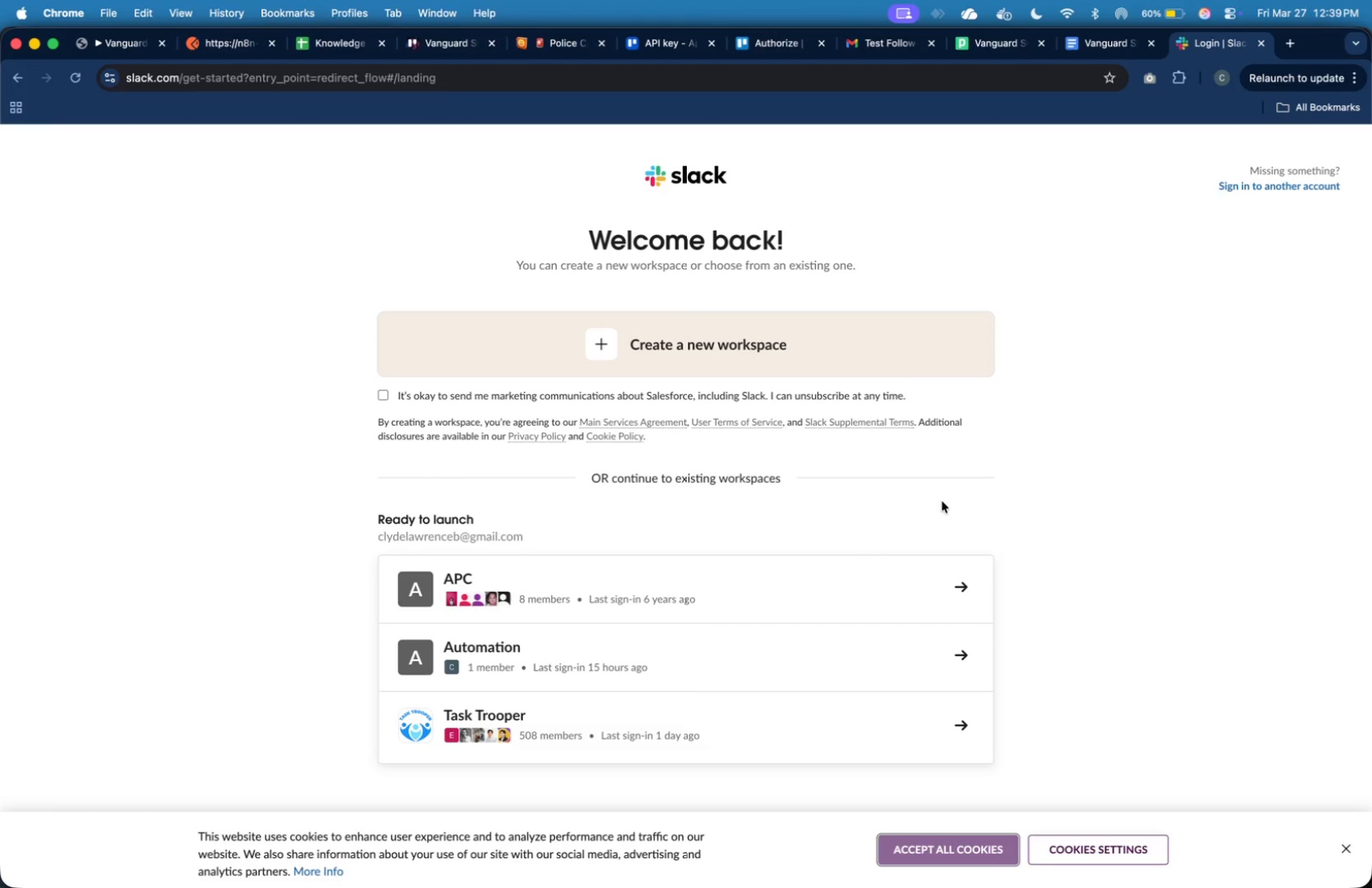 
wait(15.87)
 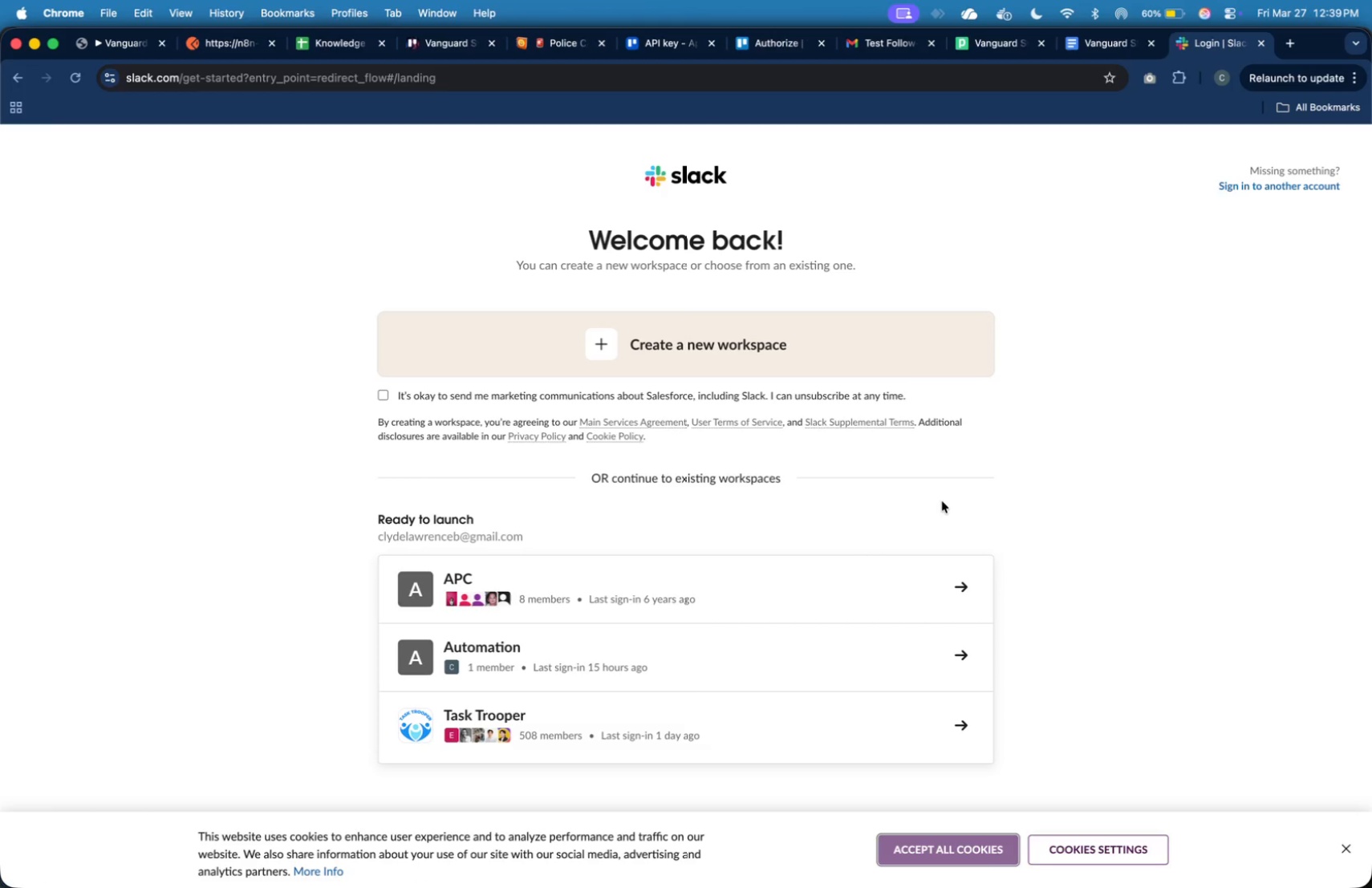 
left_click([761, 357])
 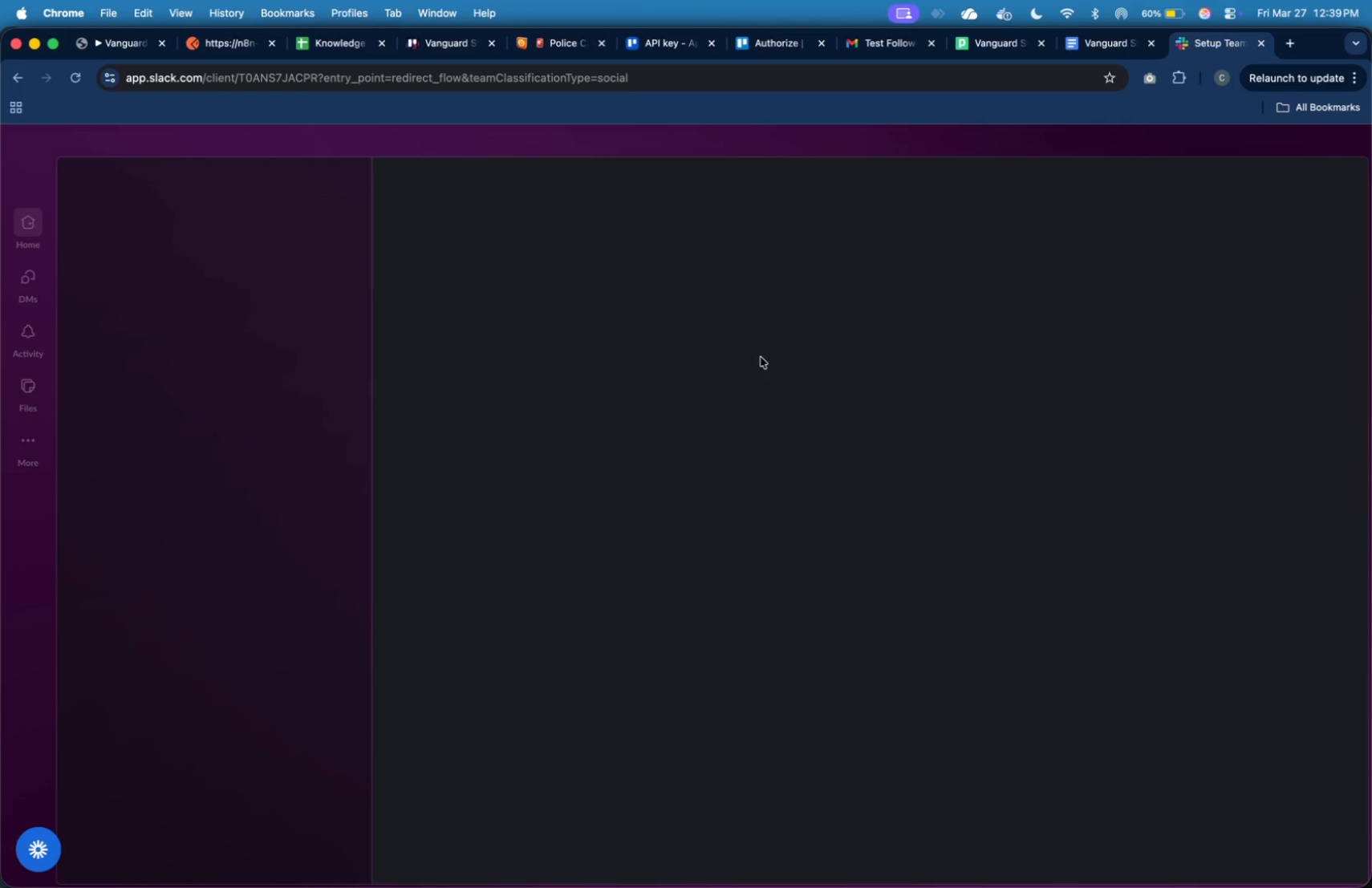 
wait(16.05)
 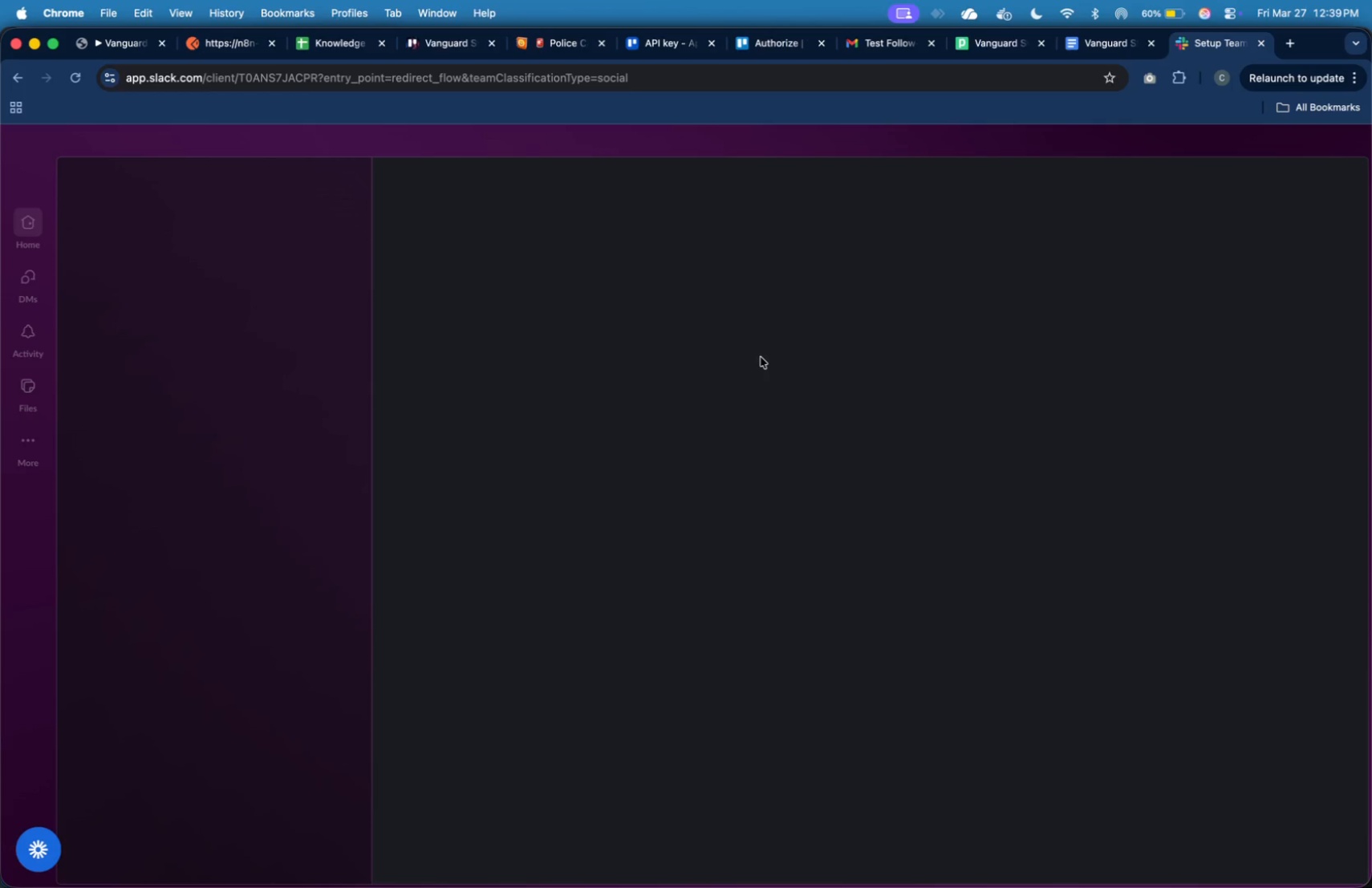 
key(Meta+CommandLeft)
 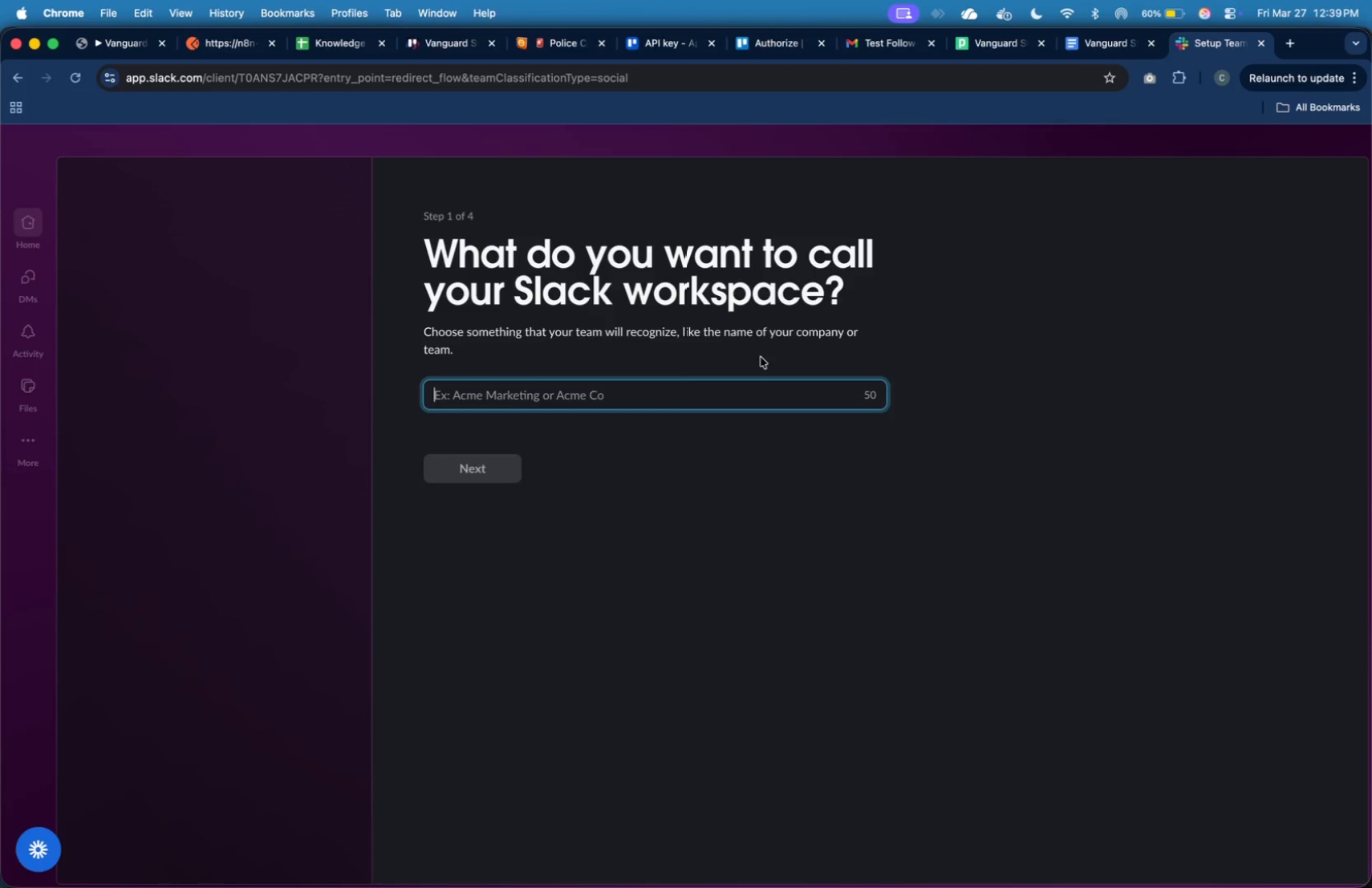 
key(Meta+Tab)